 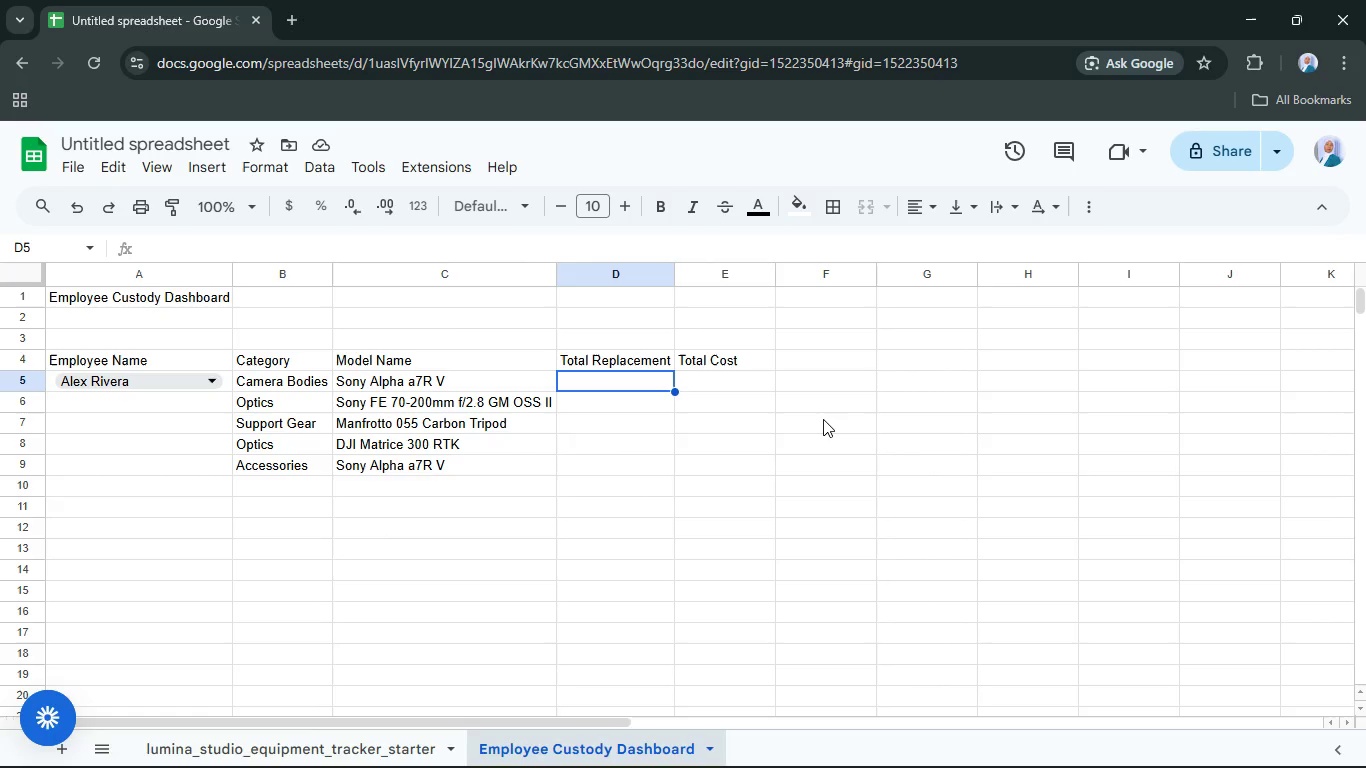 
key(Equal)
 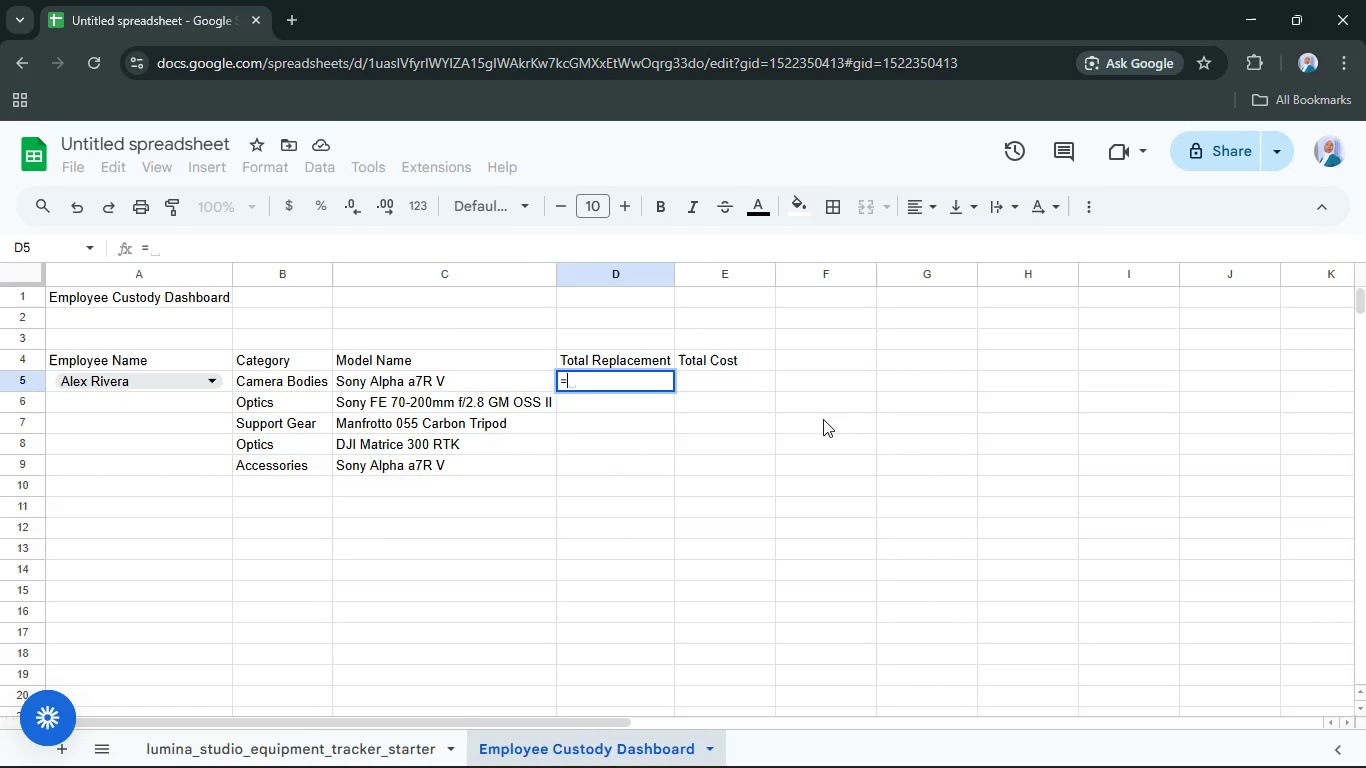 
wait(16.02)
 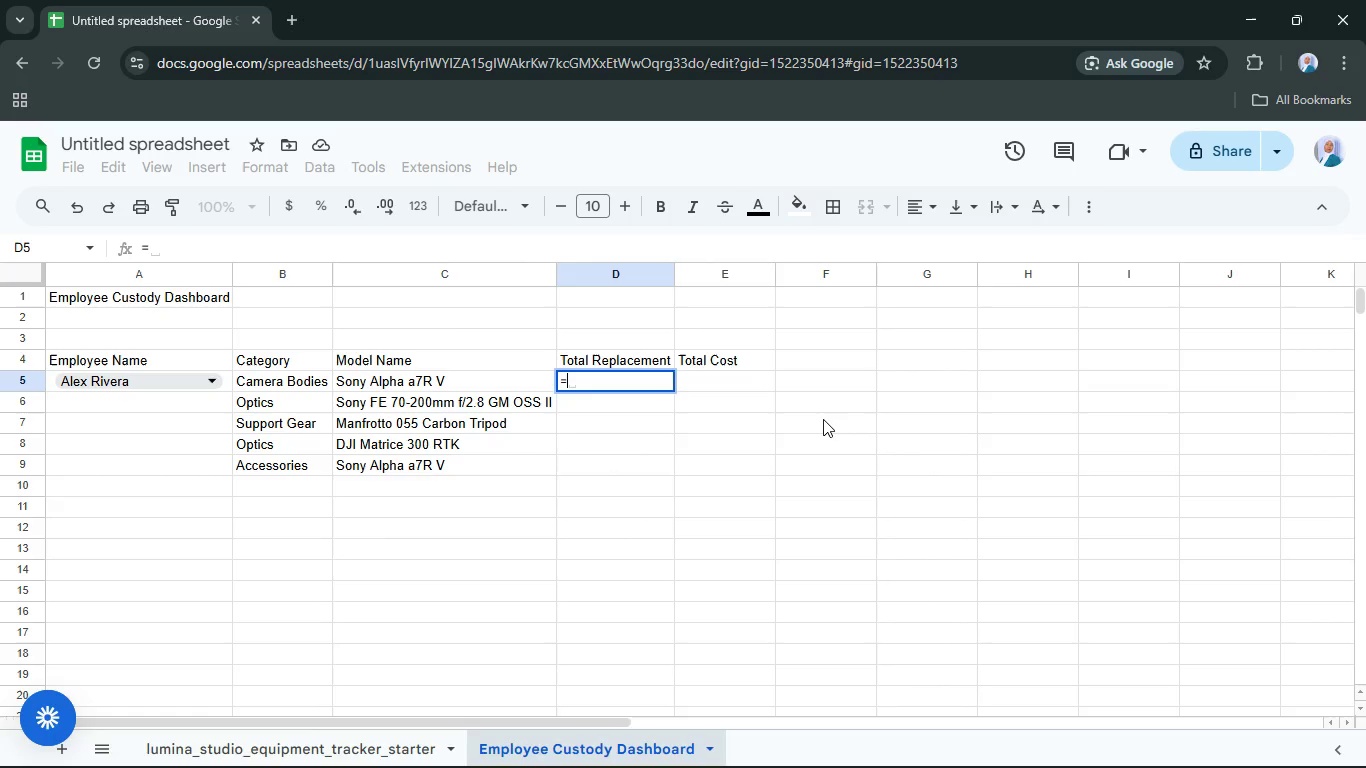 
key(Backspace)
 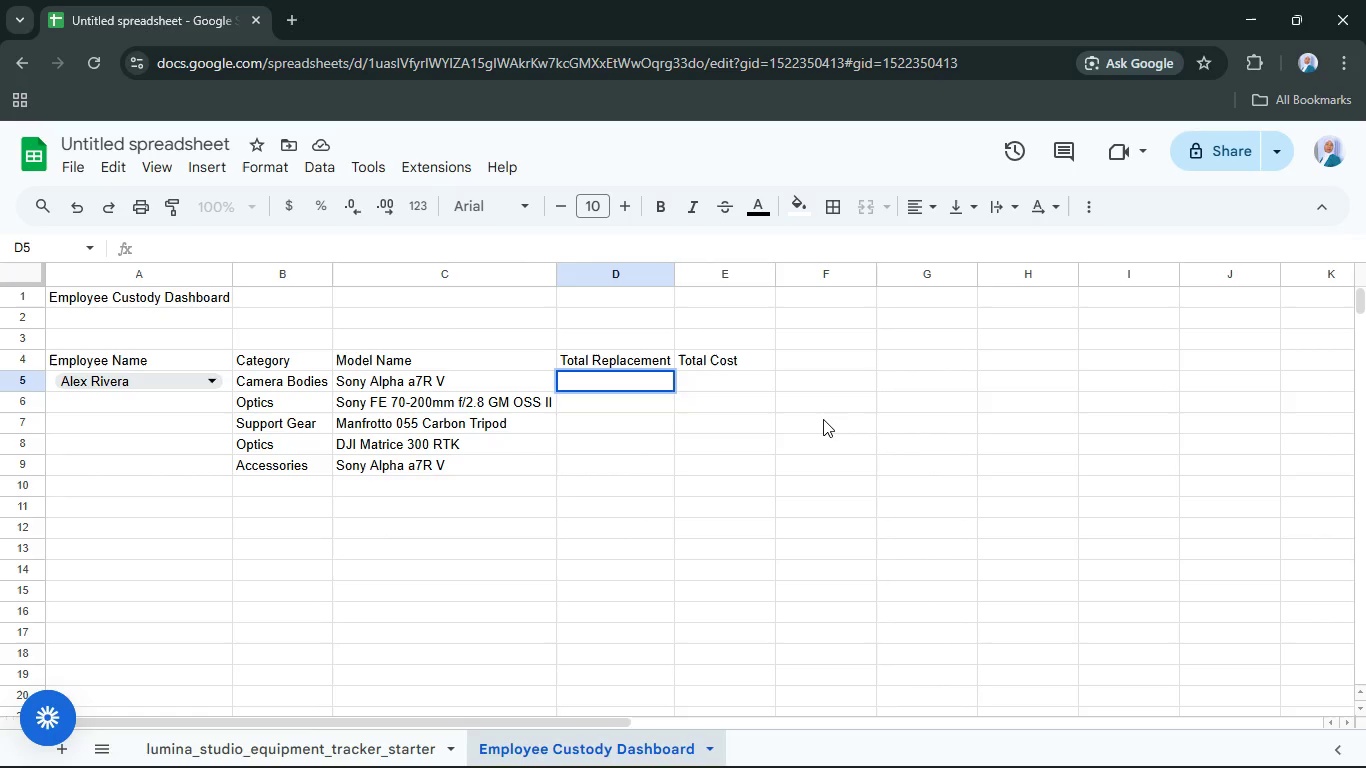 
key(Enter)
 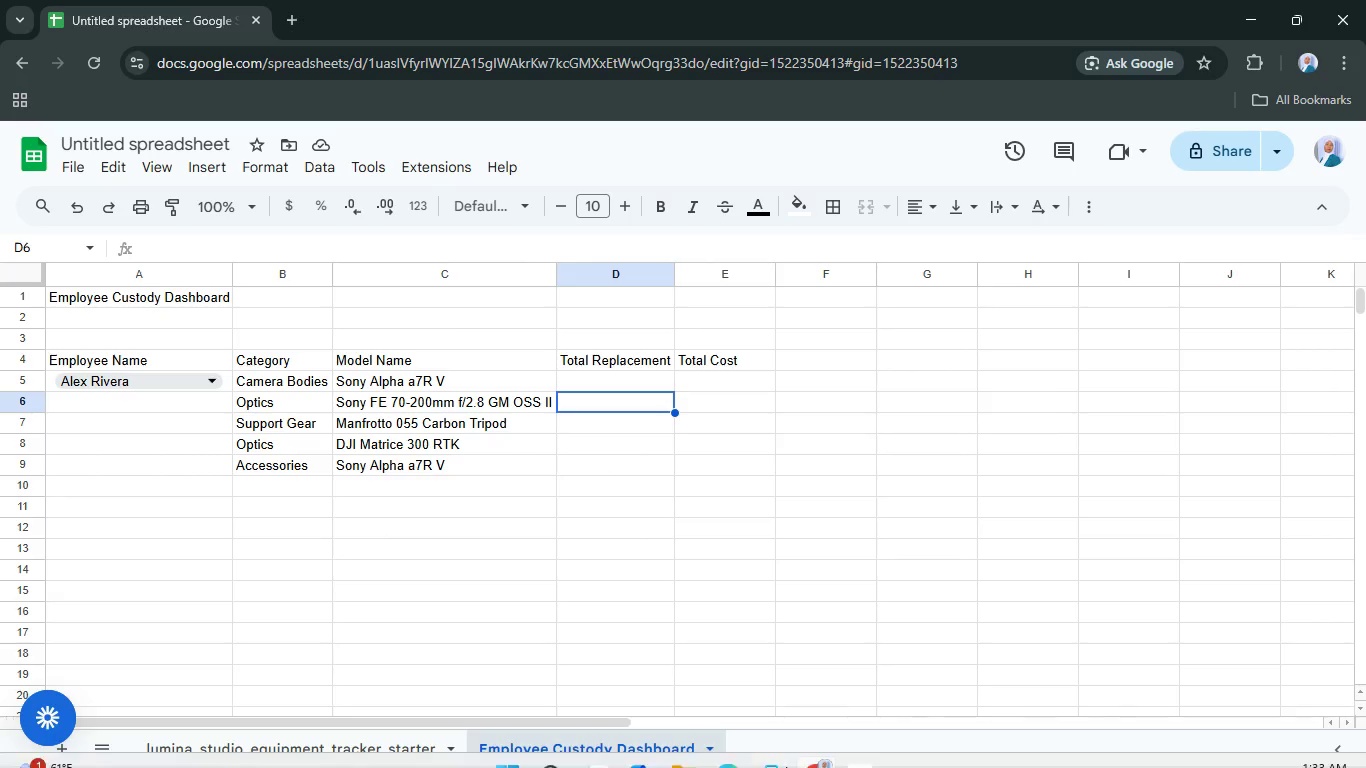 
wait(7.53)
 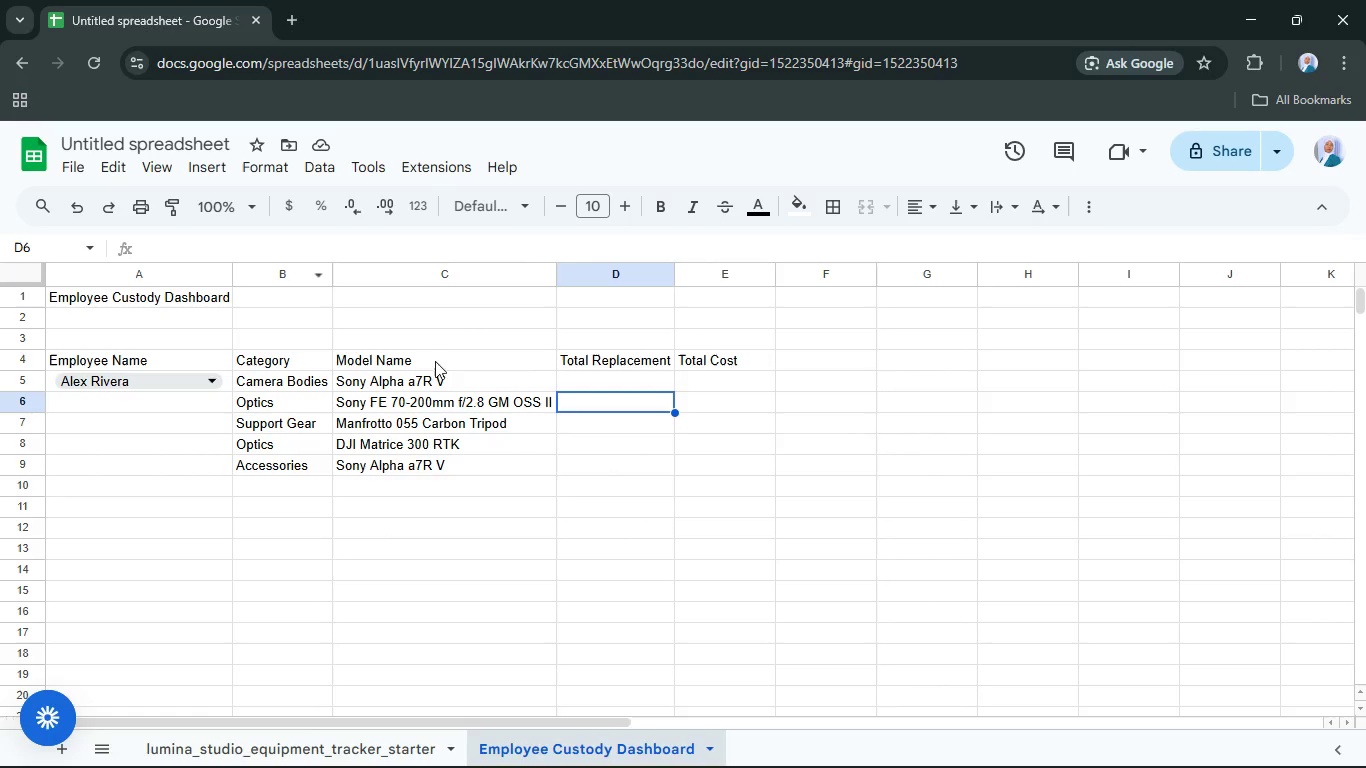 
left_click([861, 749])